 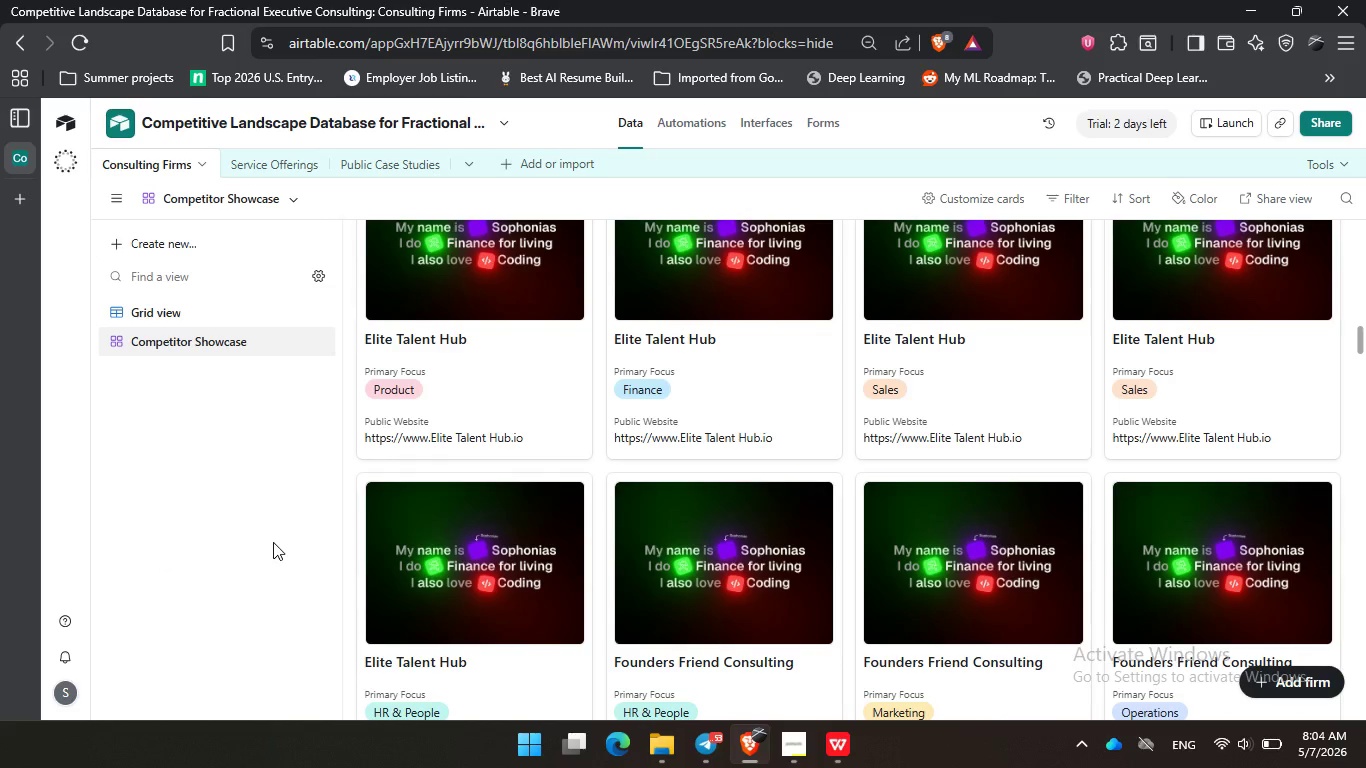 
left_click_drag(start_coordinate=[290, 526], to_coordinate=[290, 534])
 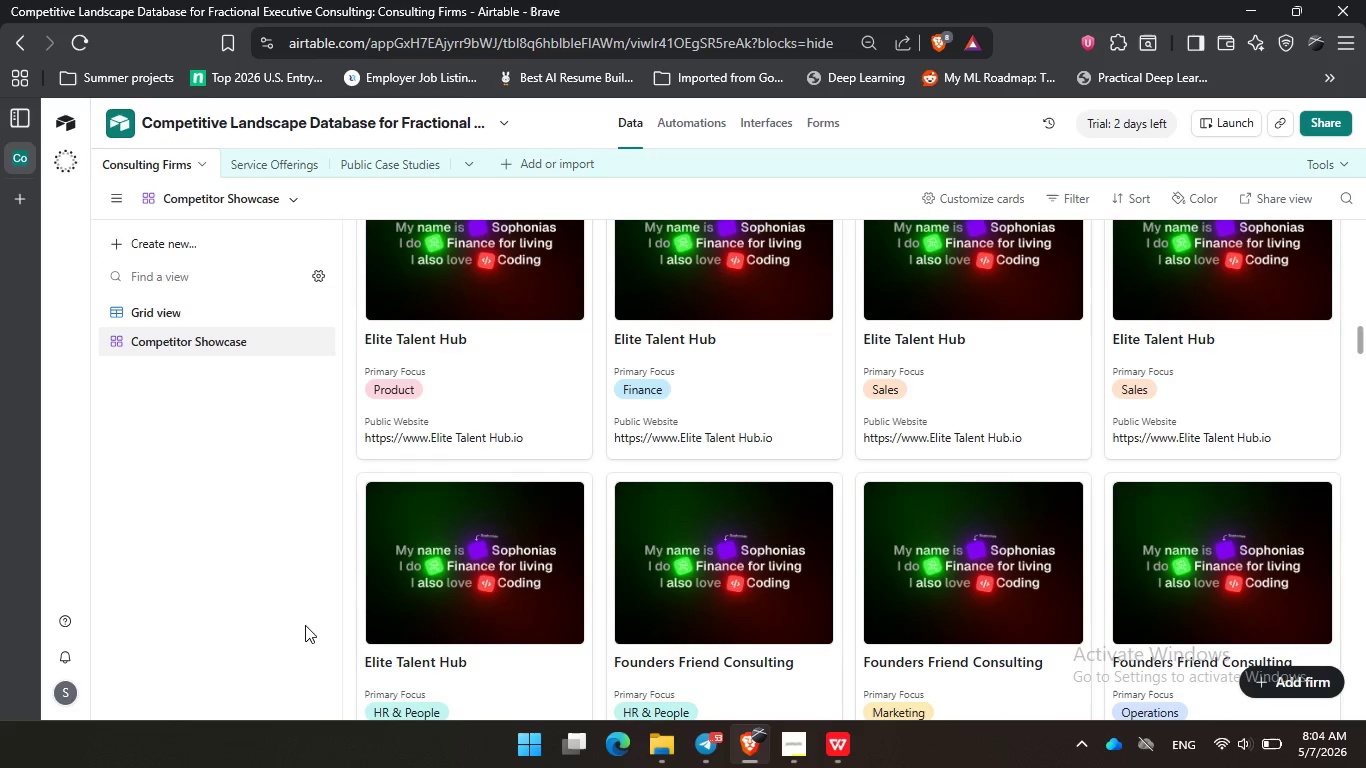 
left_click_drag(start_coordinate=[306, 624], to_coordinate=[298, 627])
 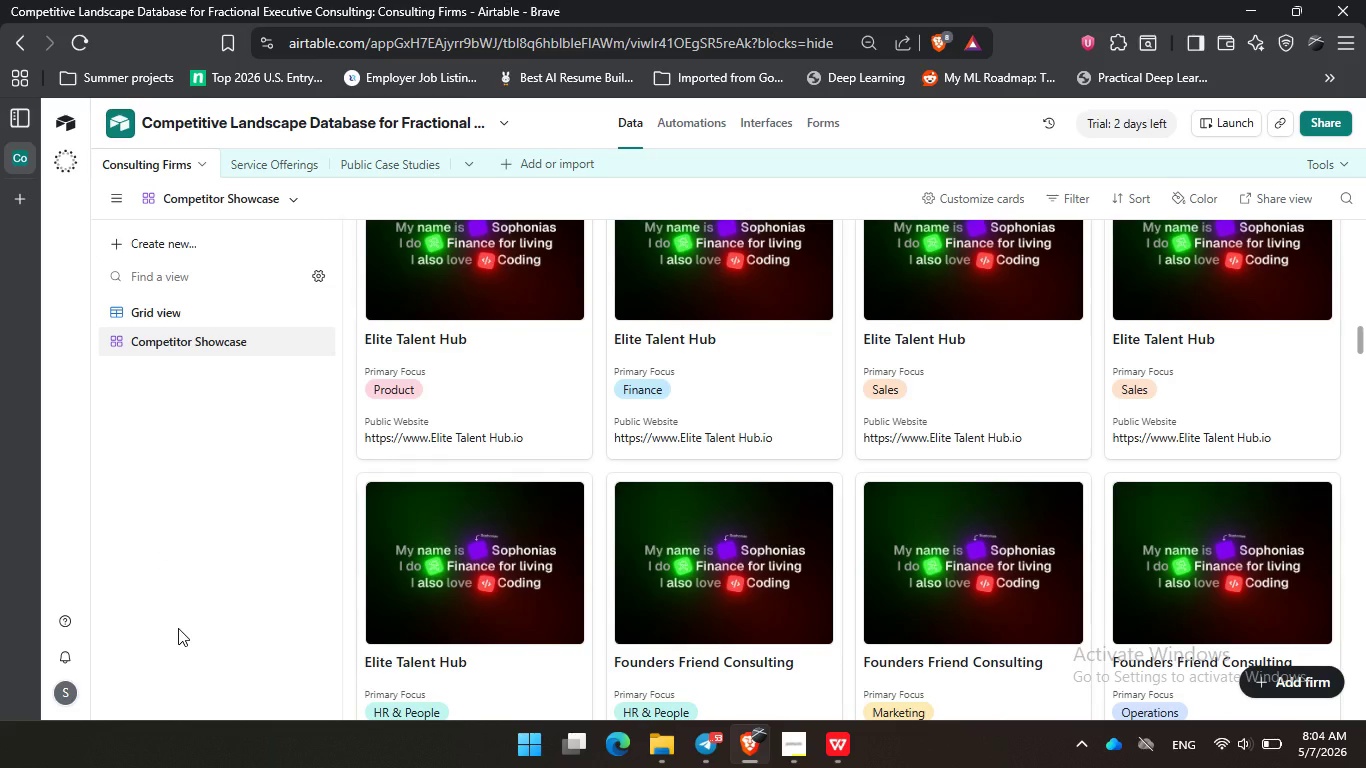 
triple_click([178, 628])
 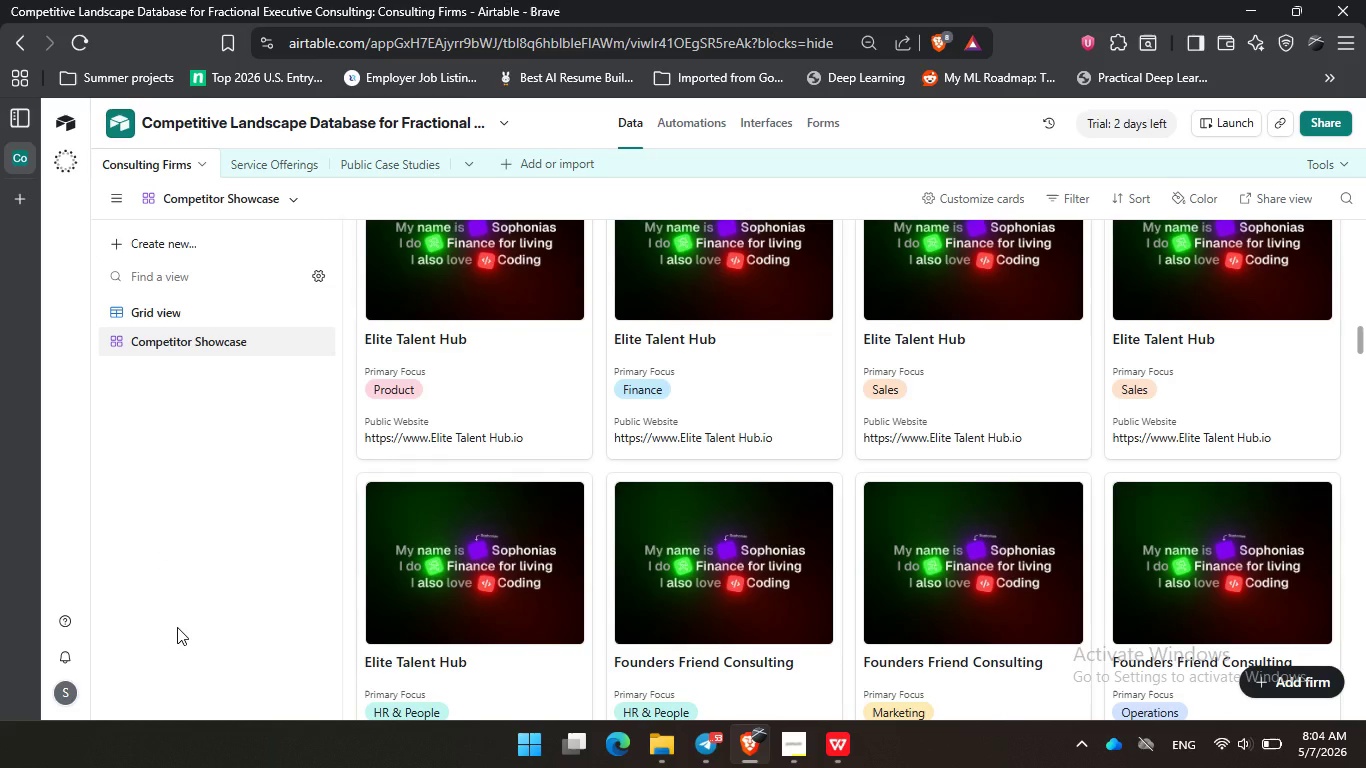 
wait(8.81)
 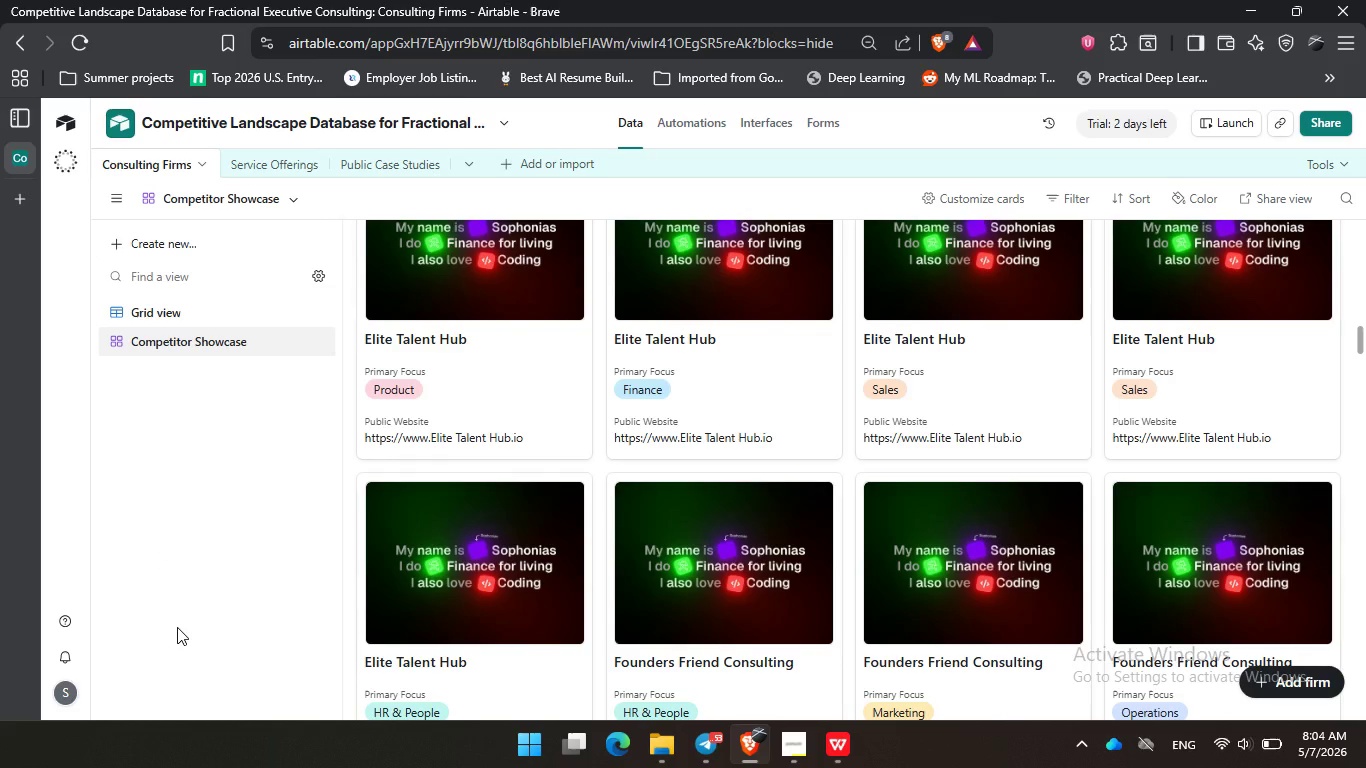 
left_click([195, 250])
 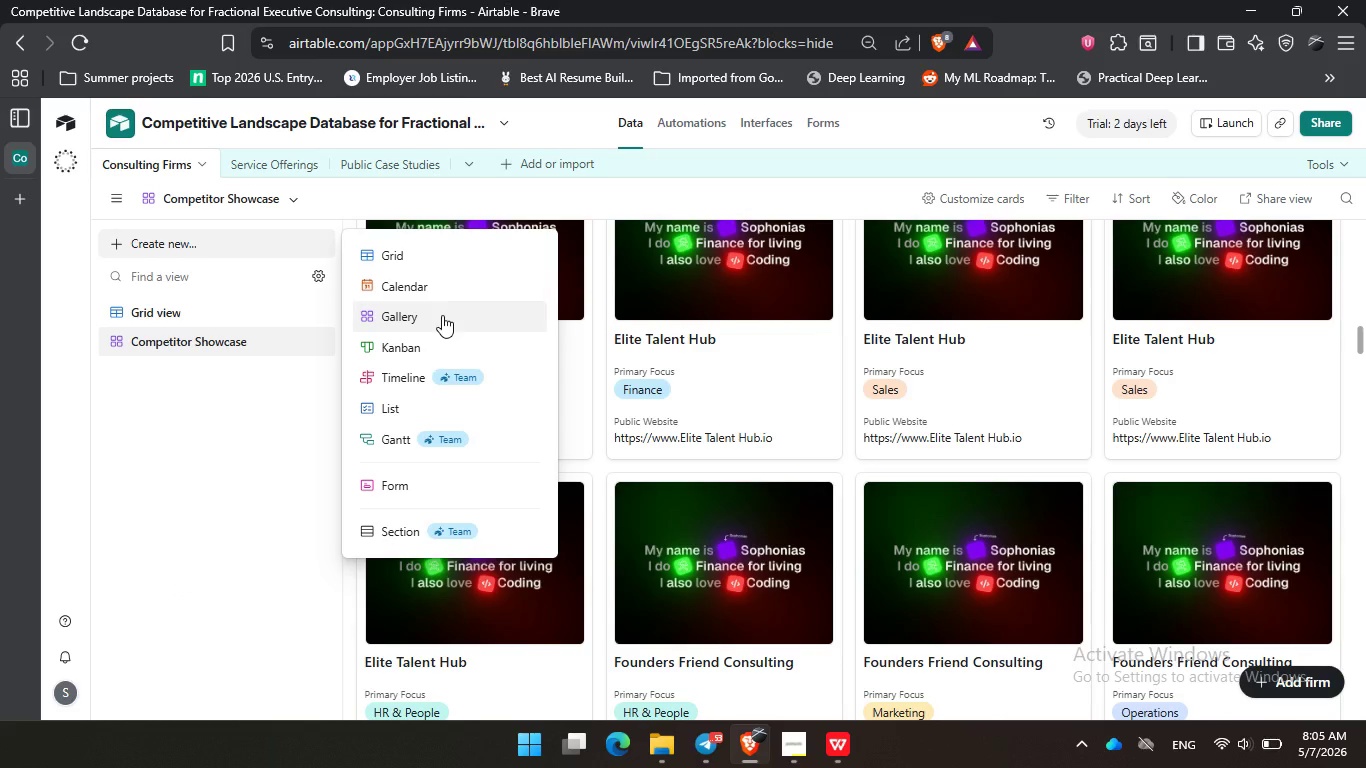 
left_click([443, 357])
 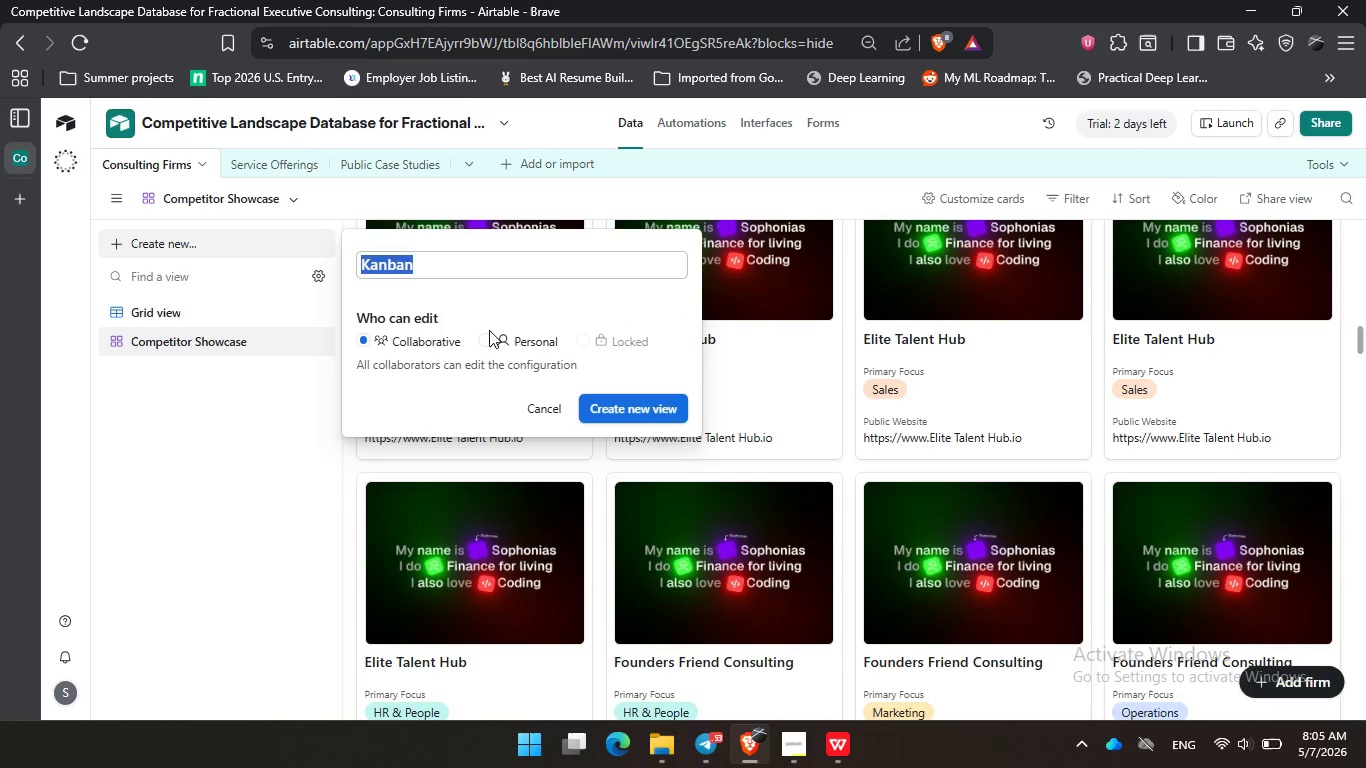 
type(Threat Pipeline)
 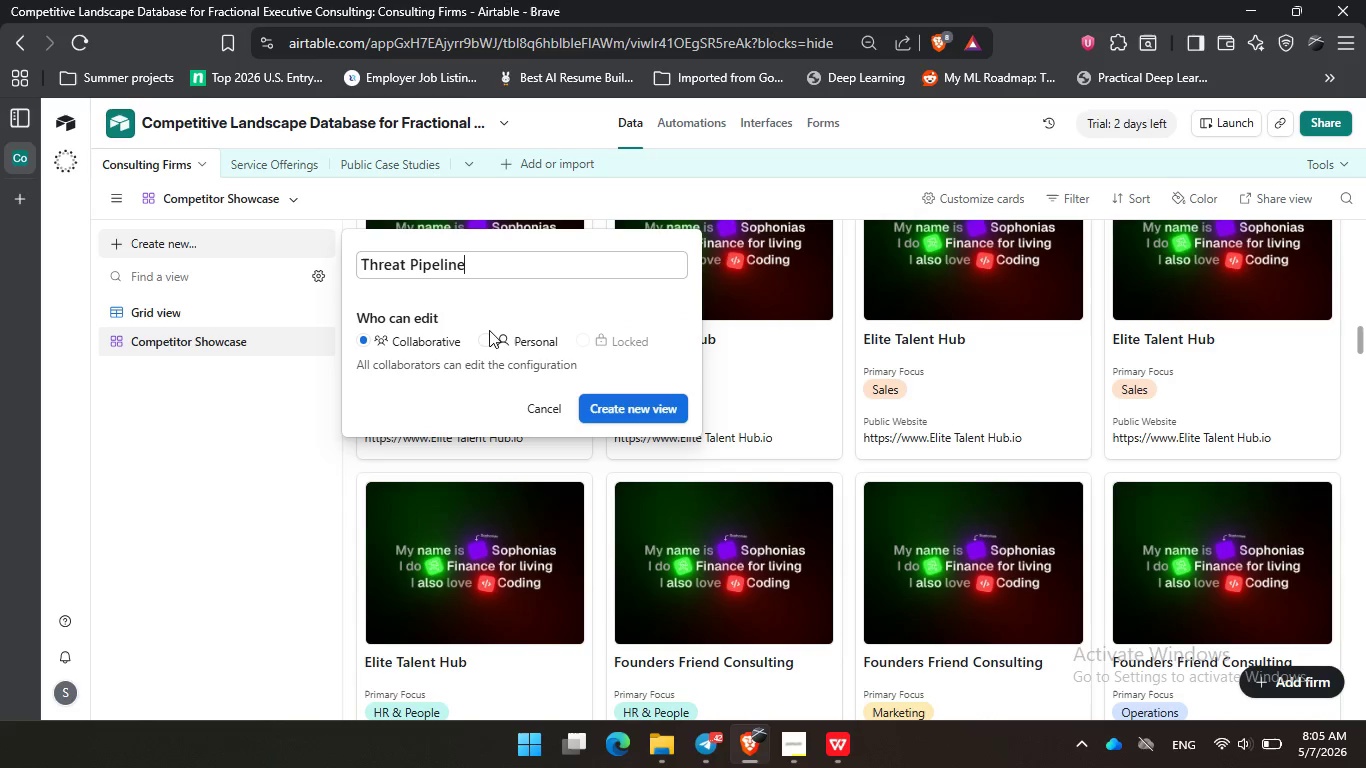 
key(Enter)
 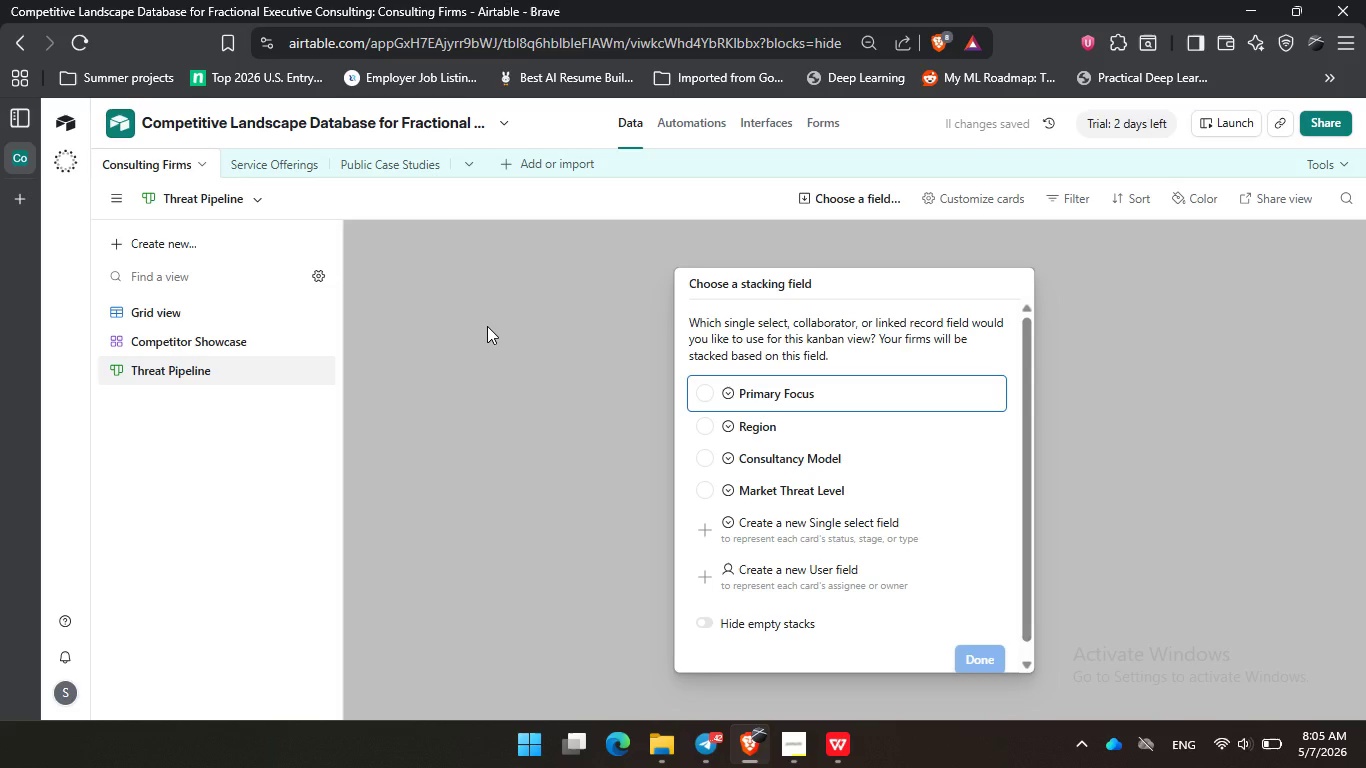 
wait(7.16)
 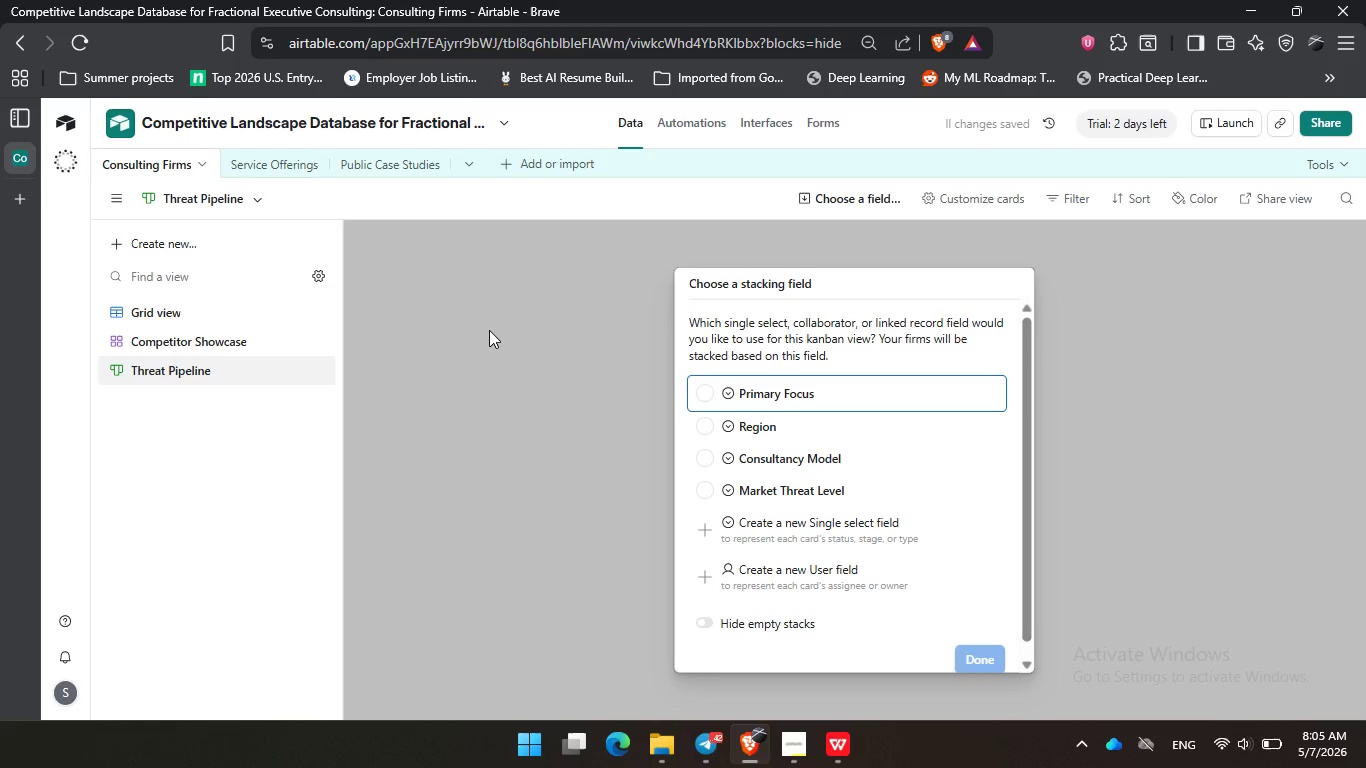 
left_click([880, 491])
 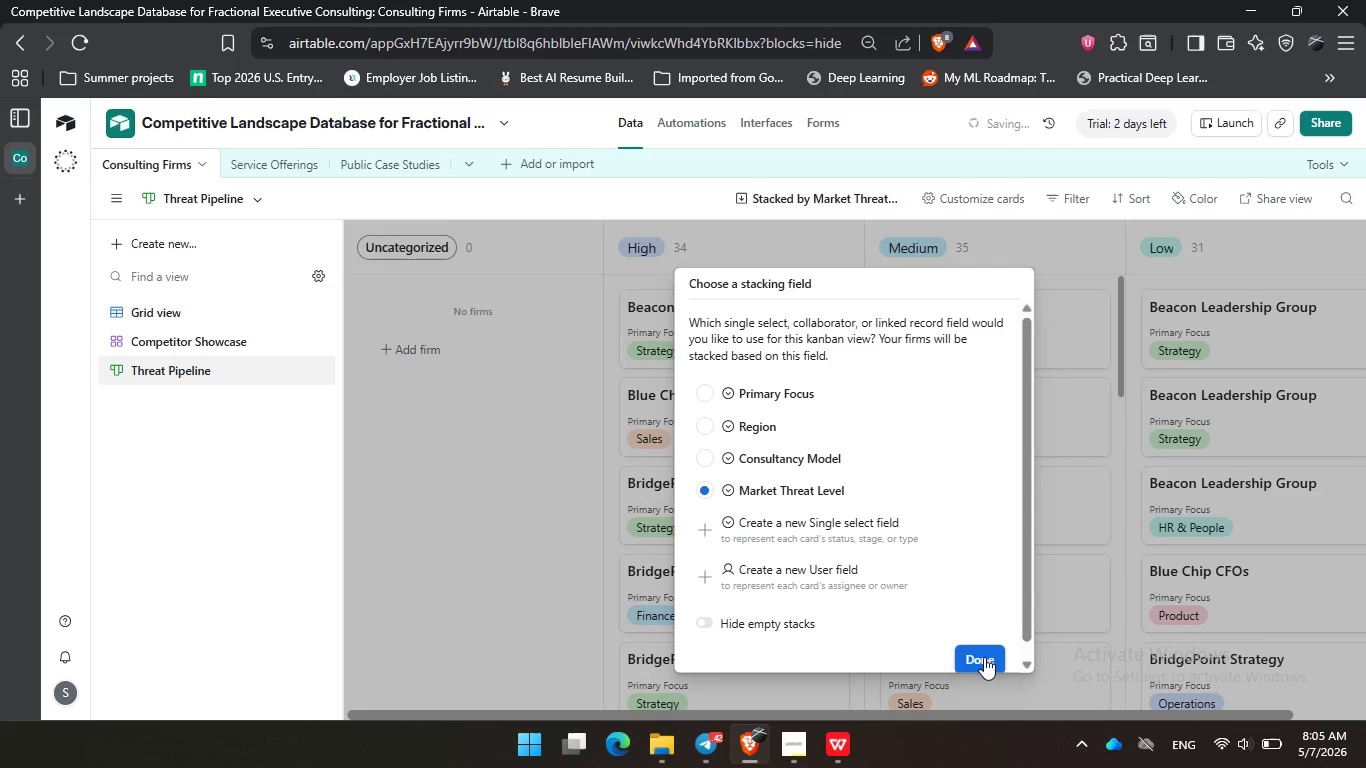 
left_click([984, 657])
 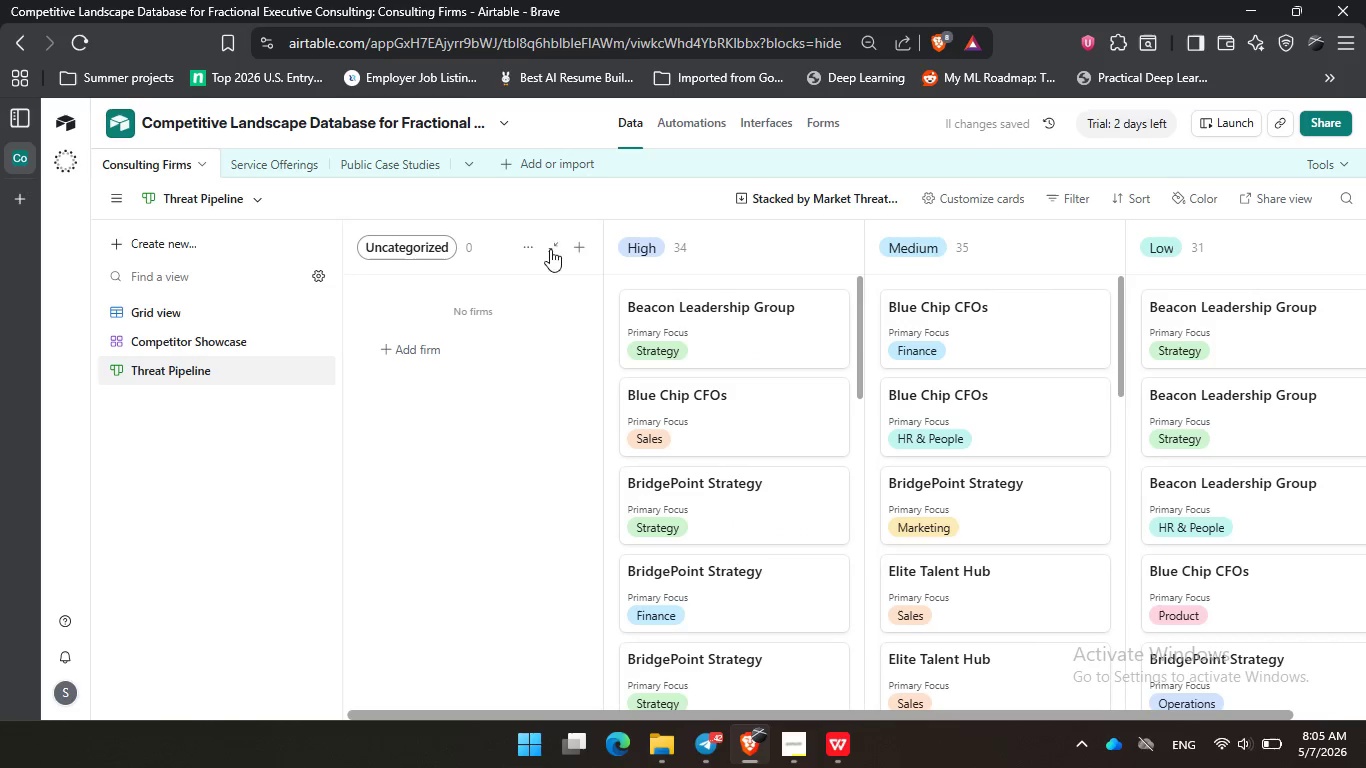 
left_click([560, 248])
 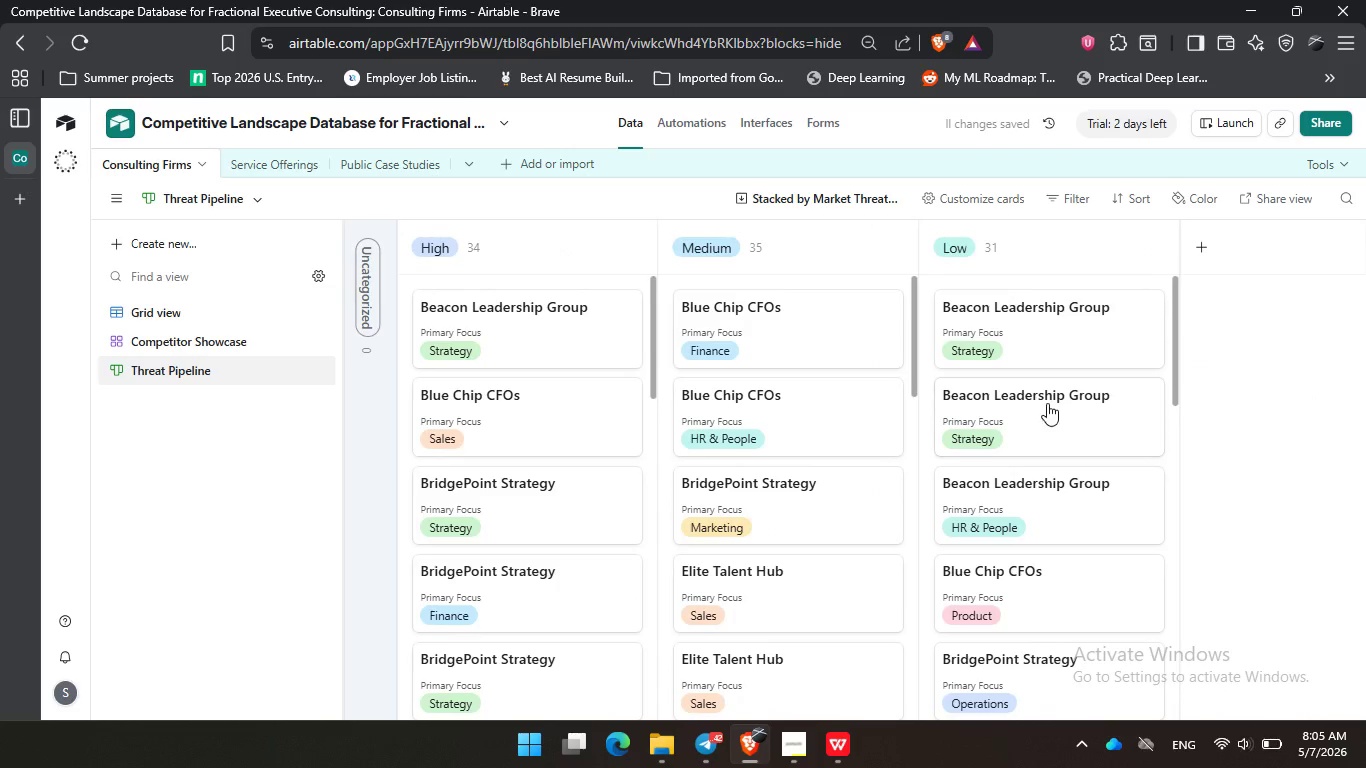 
scroll: coordinate [522, 423], scroll_direction: down, amount: 28.0
 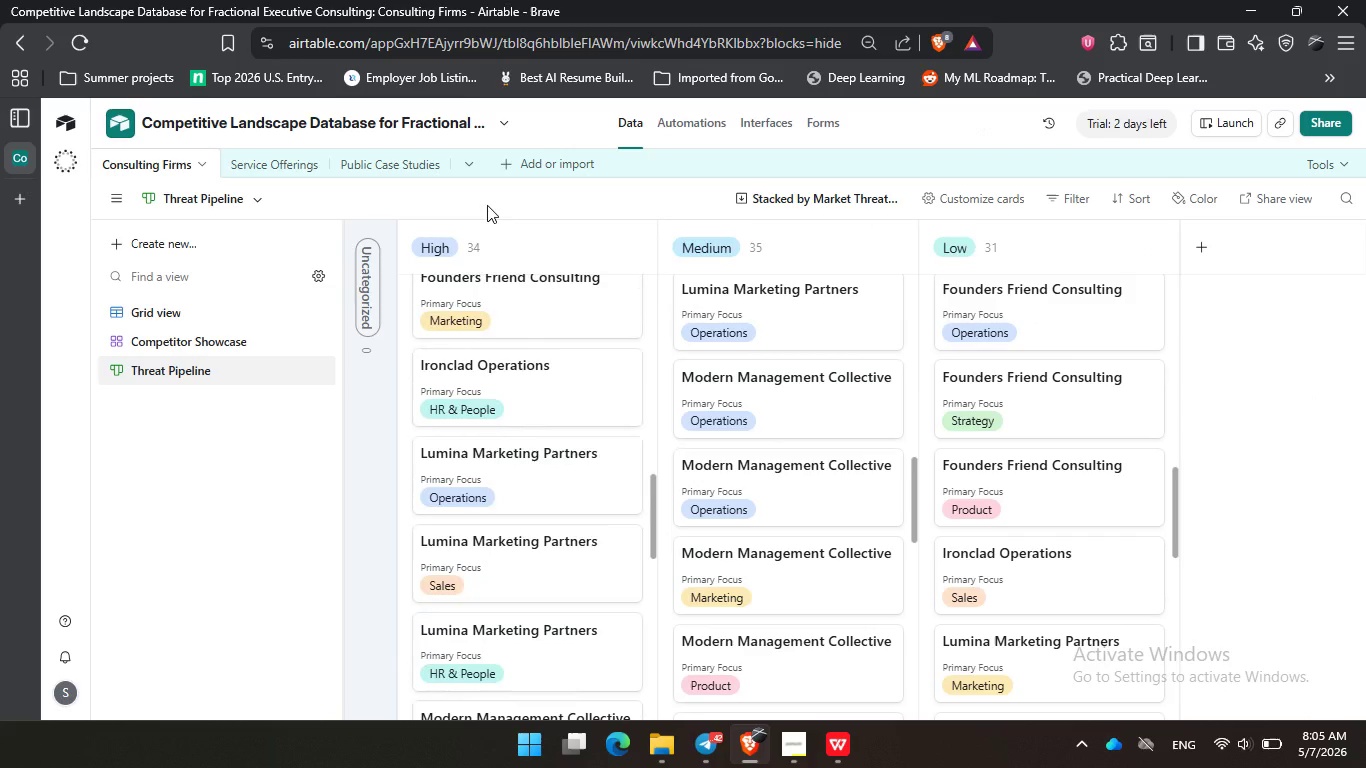 
left_click([487, 205])
 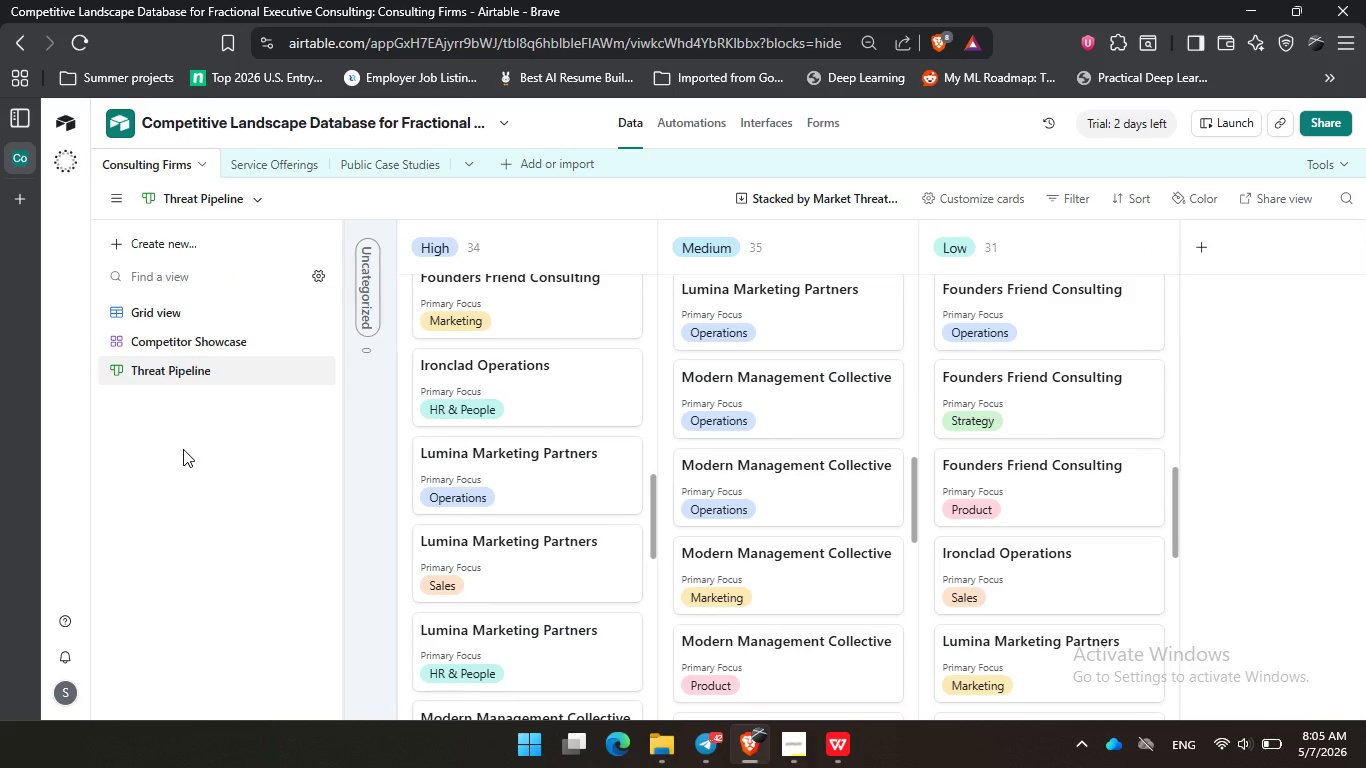 
left_click([183, 449])
 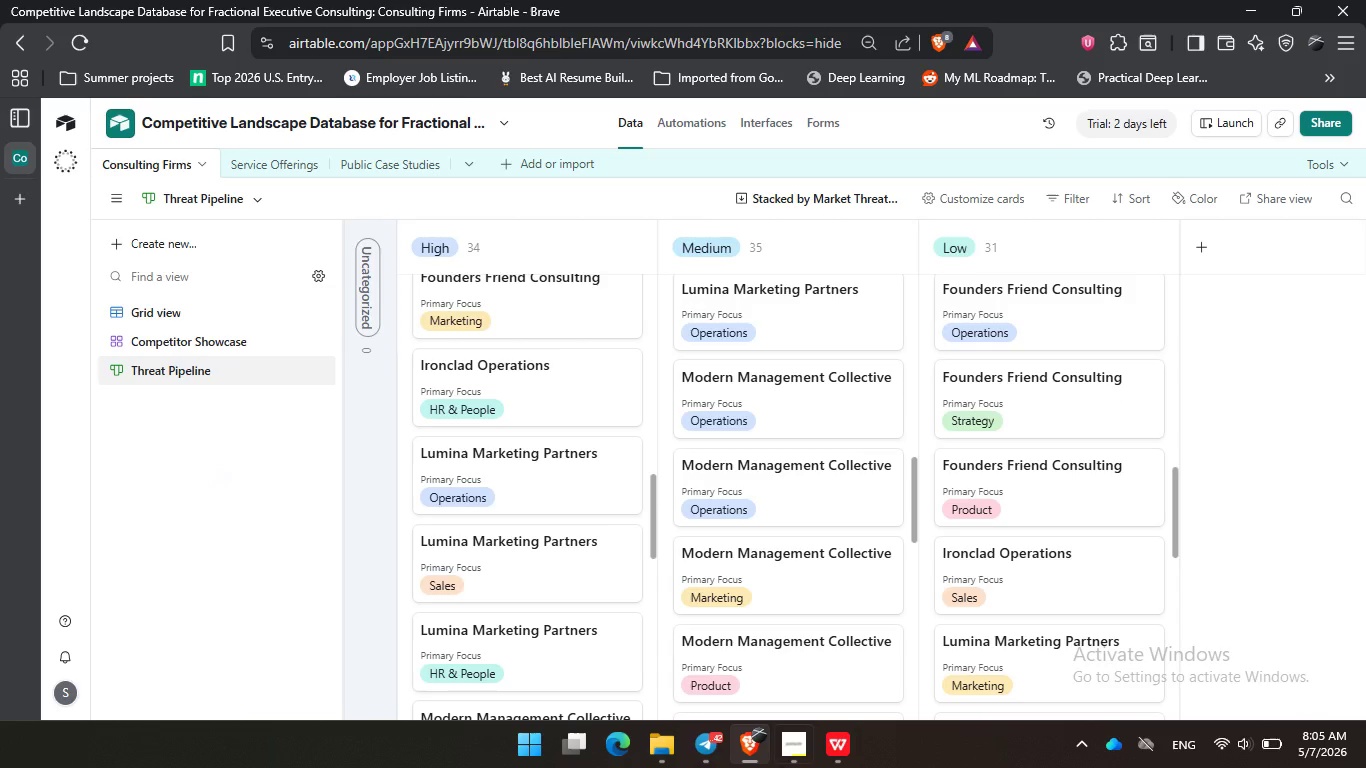 
left_click([781, 751])